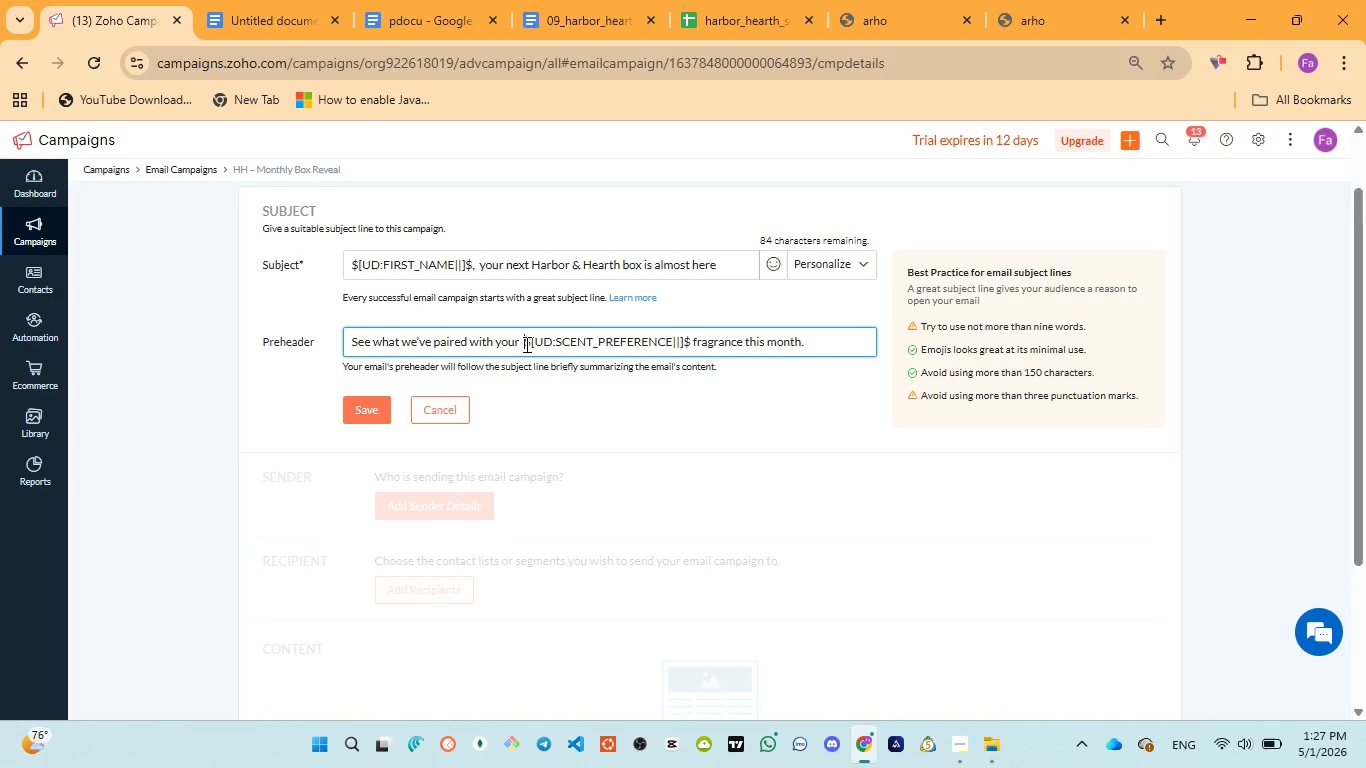 
key(Backspace)
 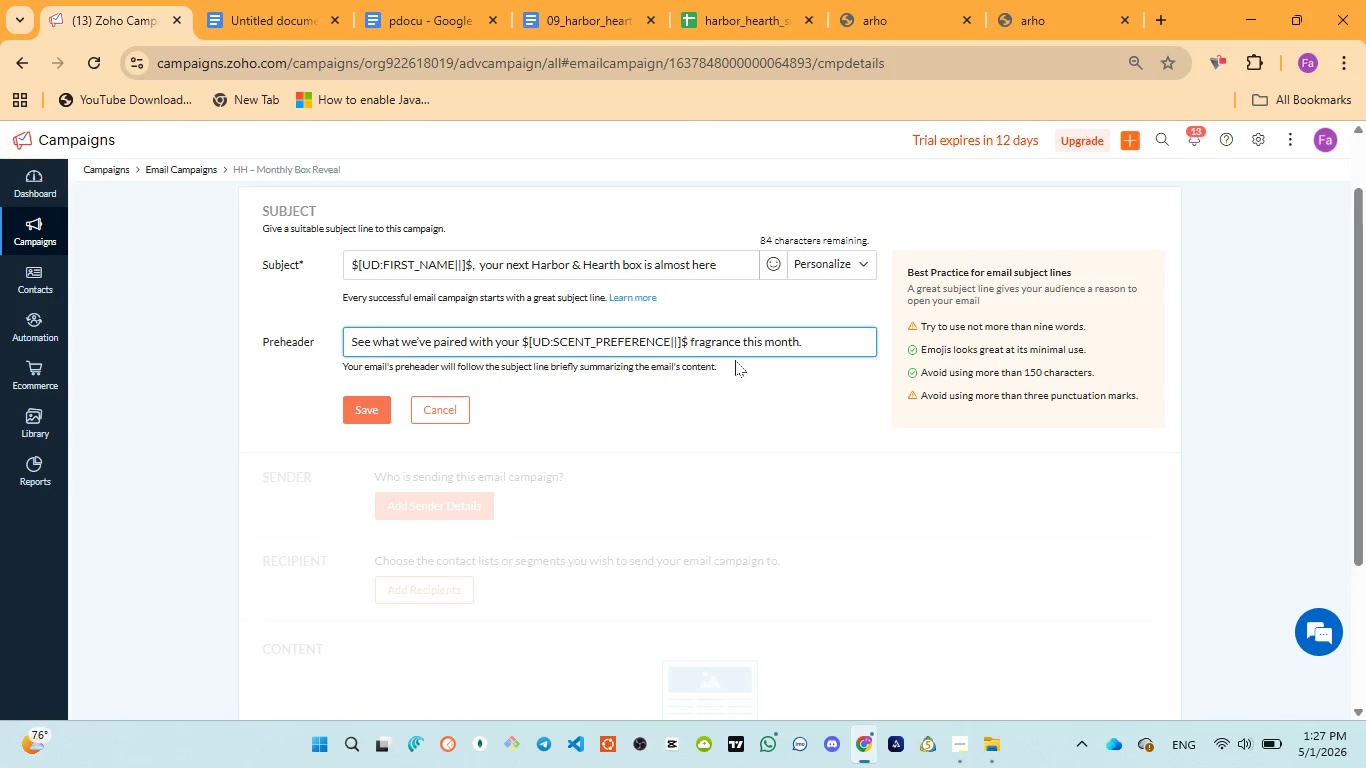 
wait(7.16)
 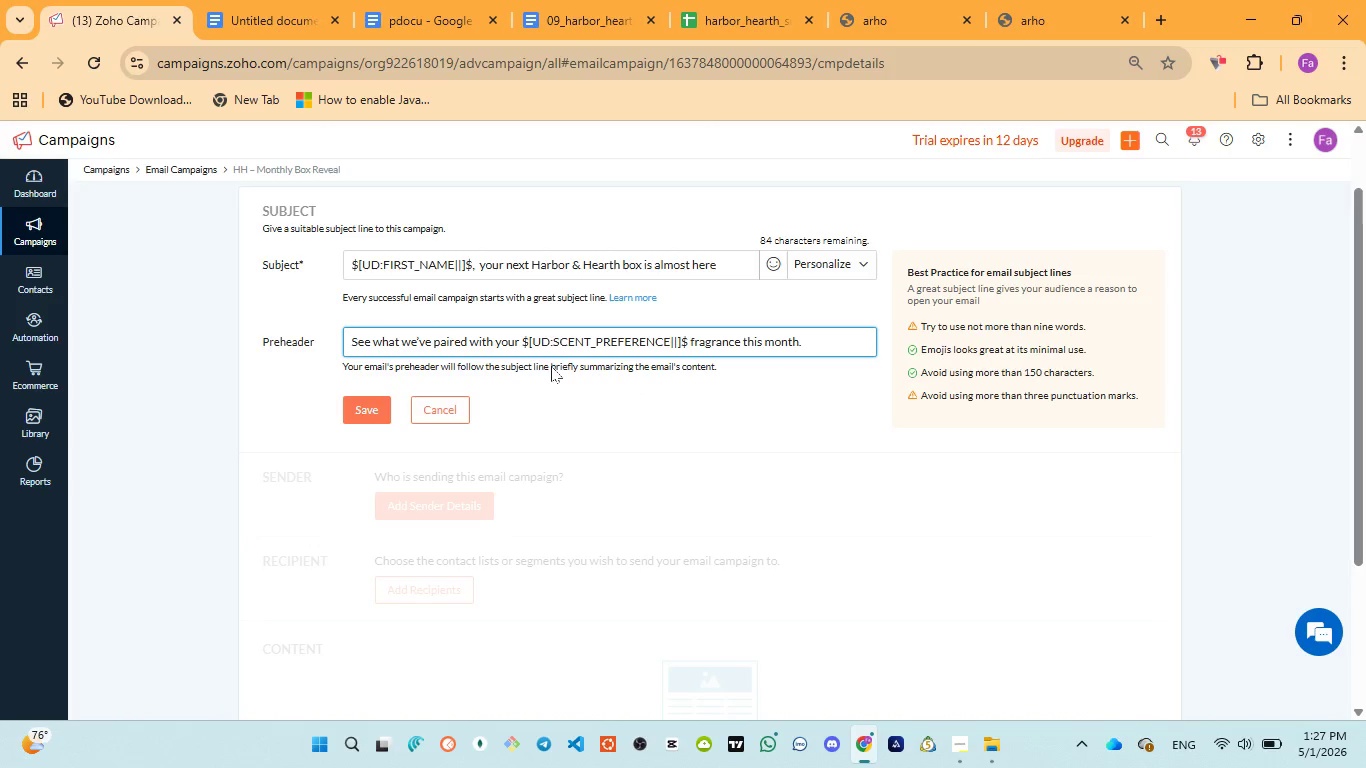 
left_click([687, 339])
 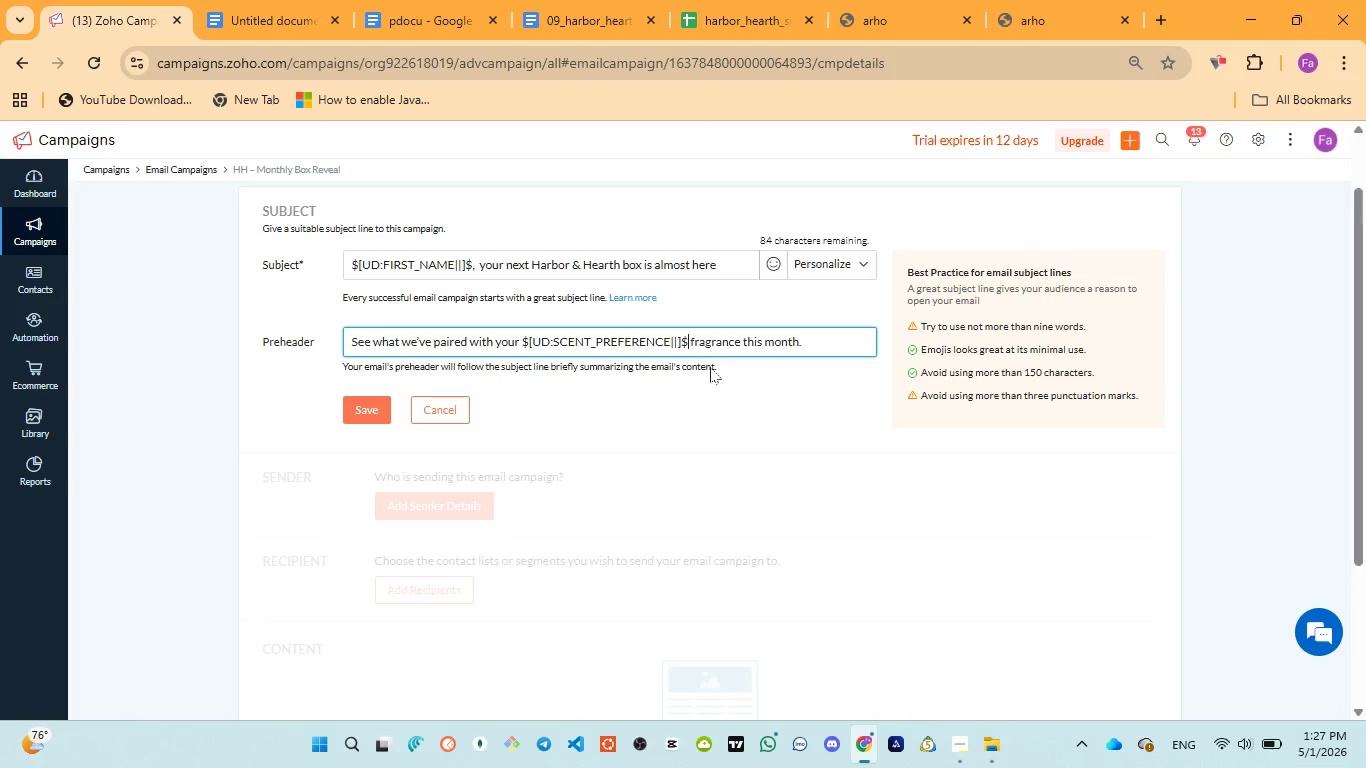 
key(Space)
 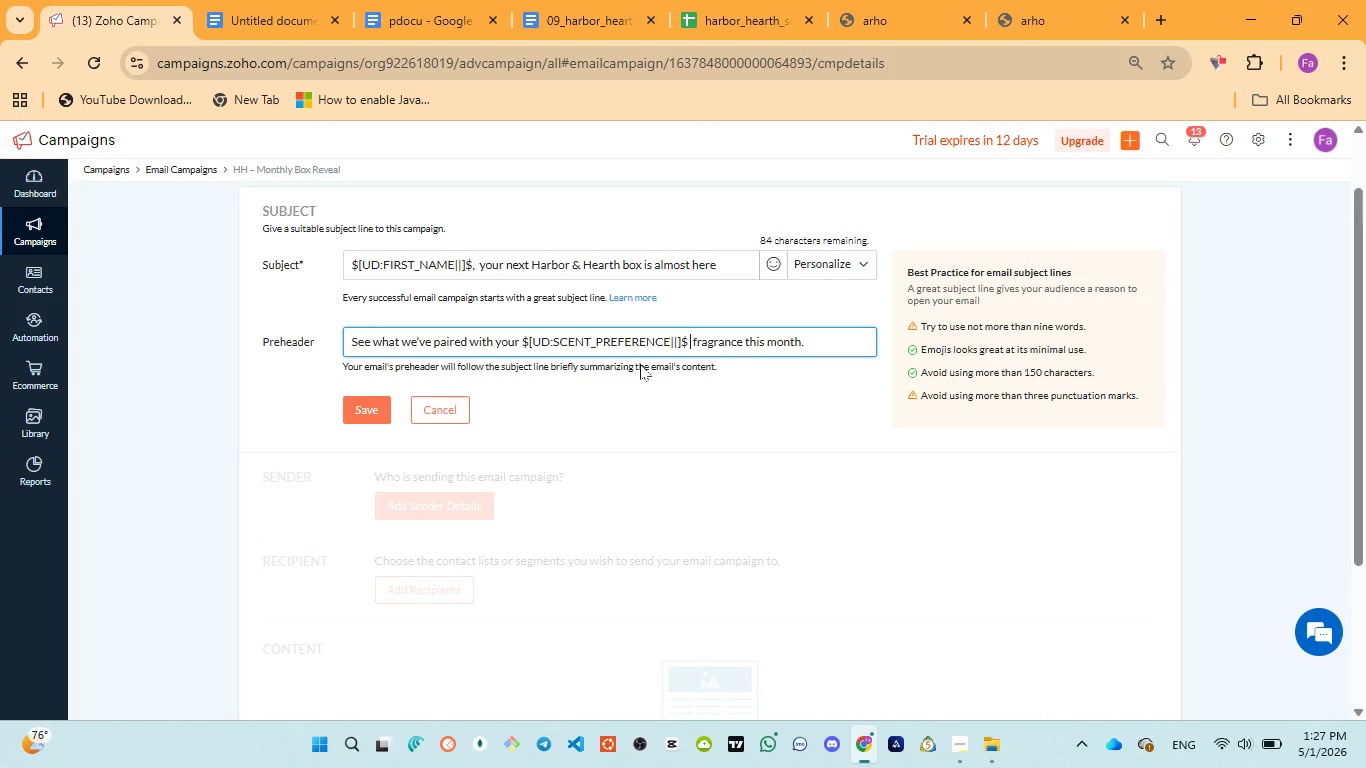 
key(Backspace)
 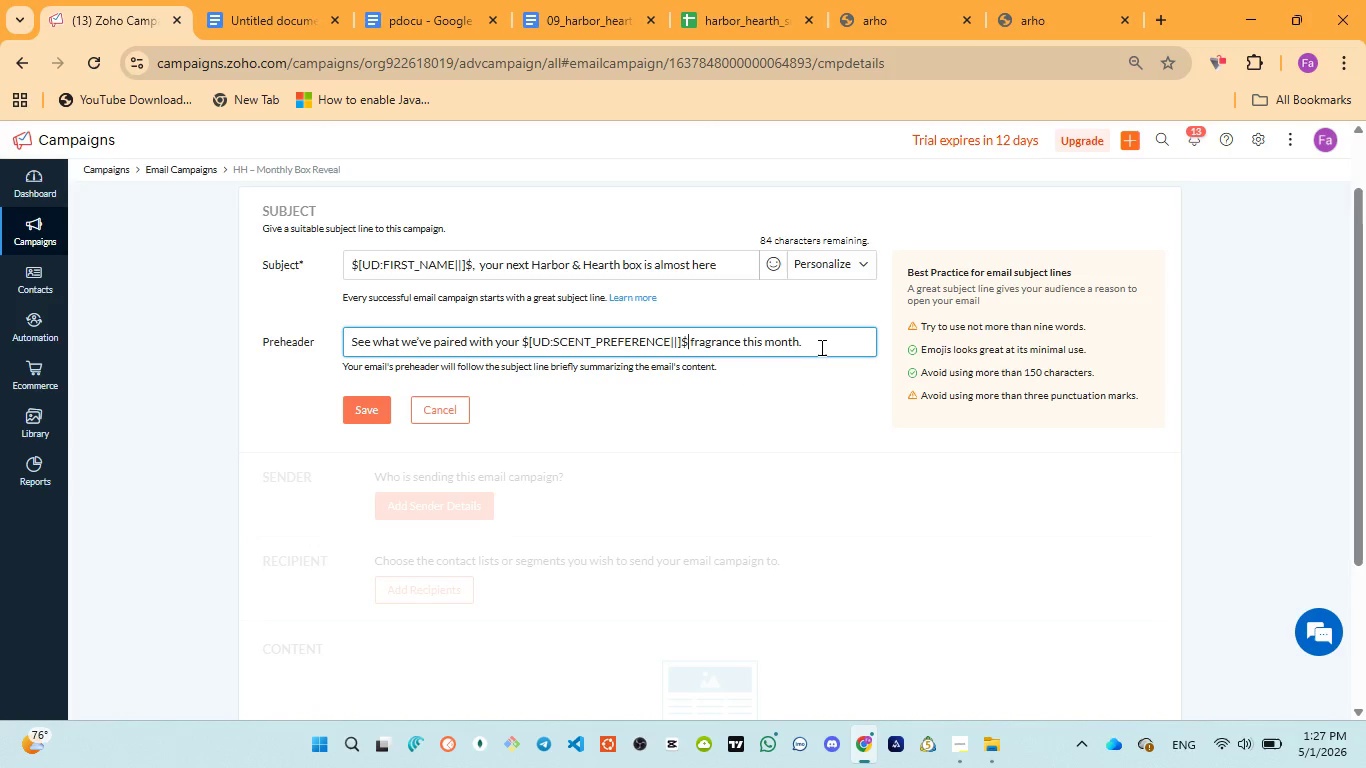 
left_click([817, 341])
 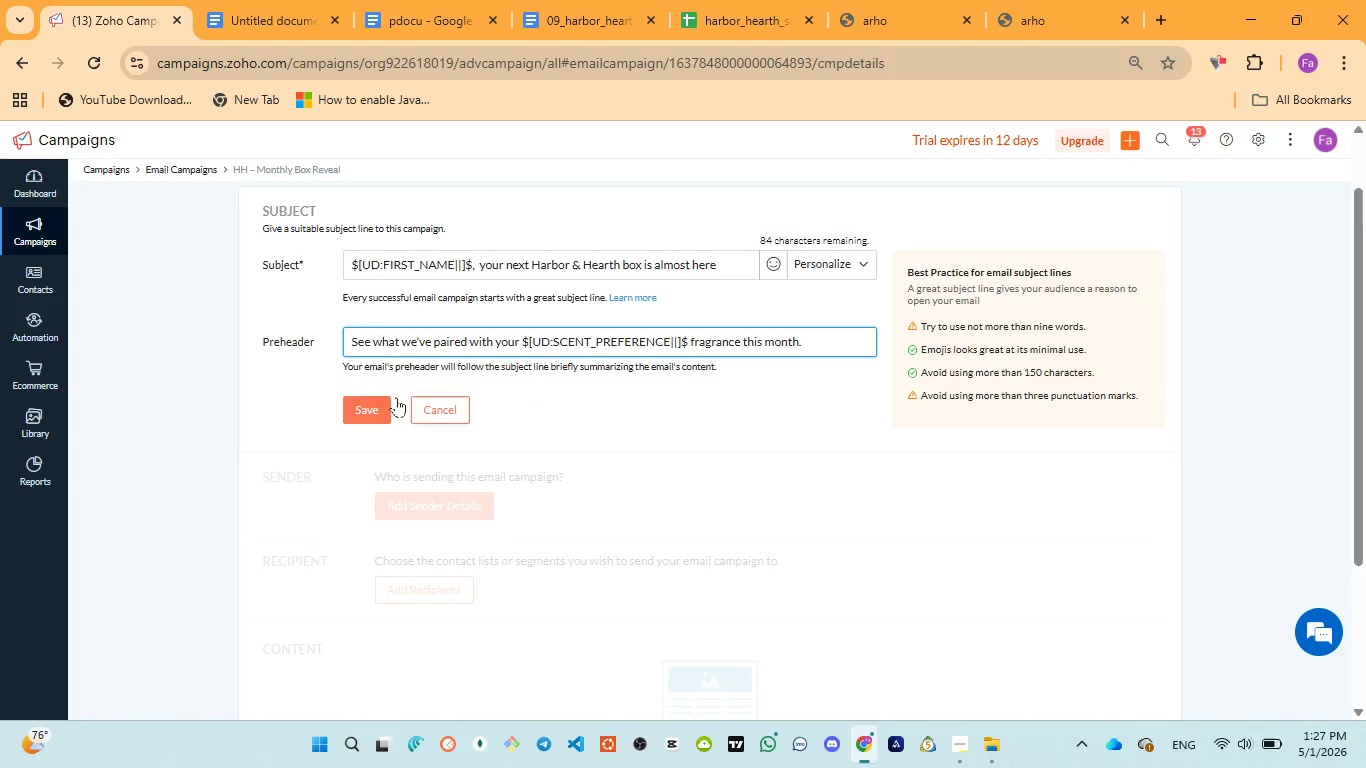 
left_click([374, 403])
 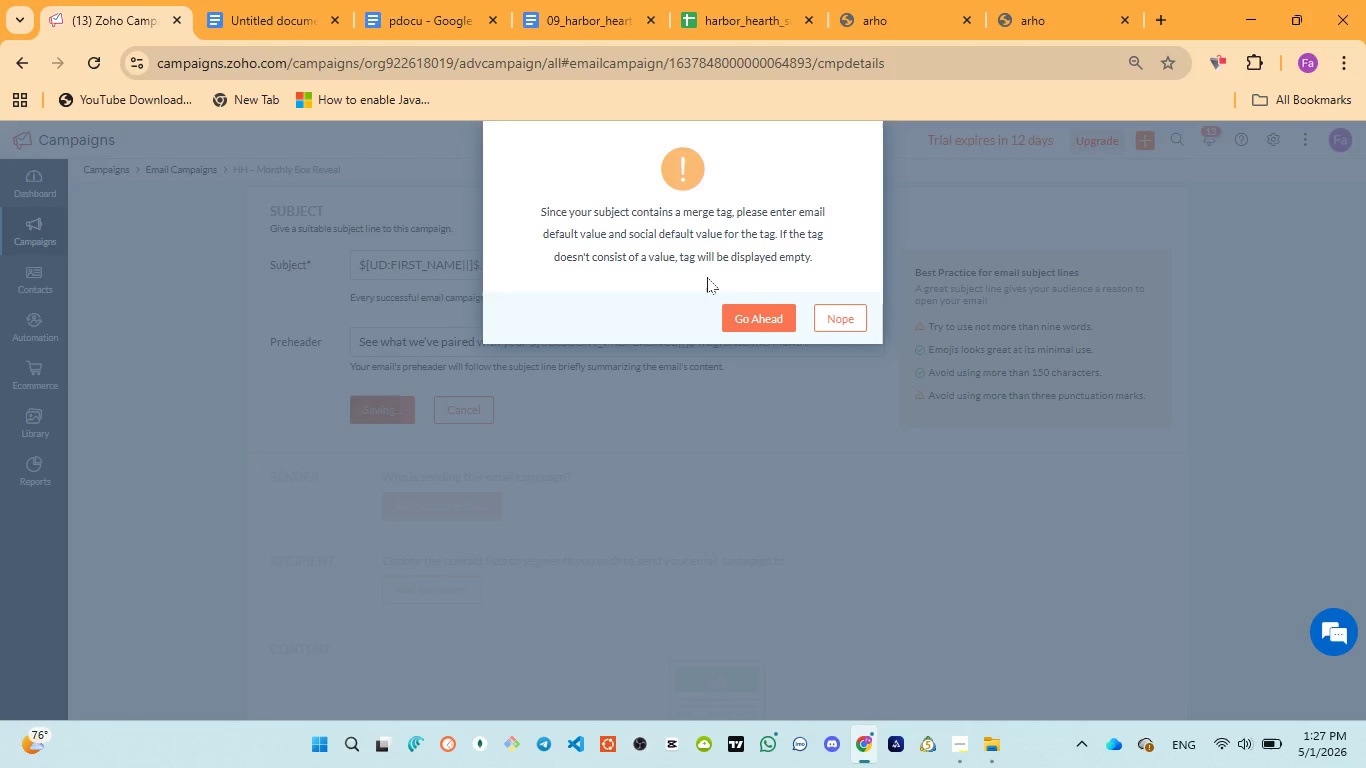 
left_click([758, 314])
 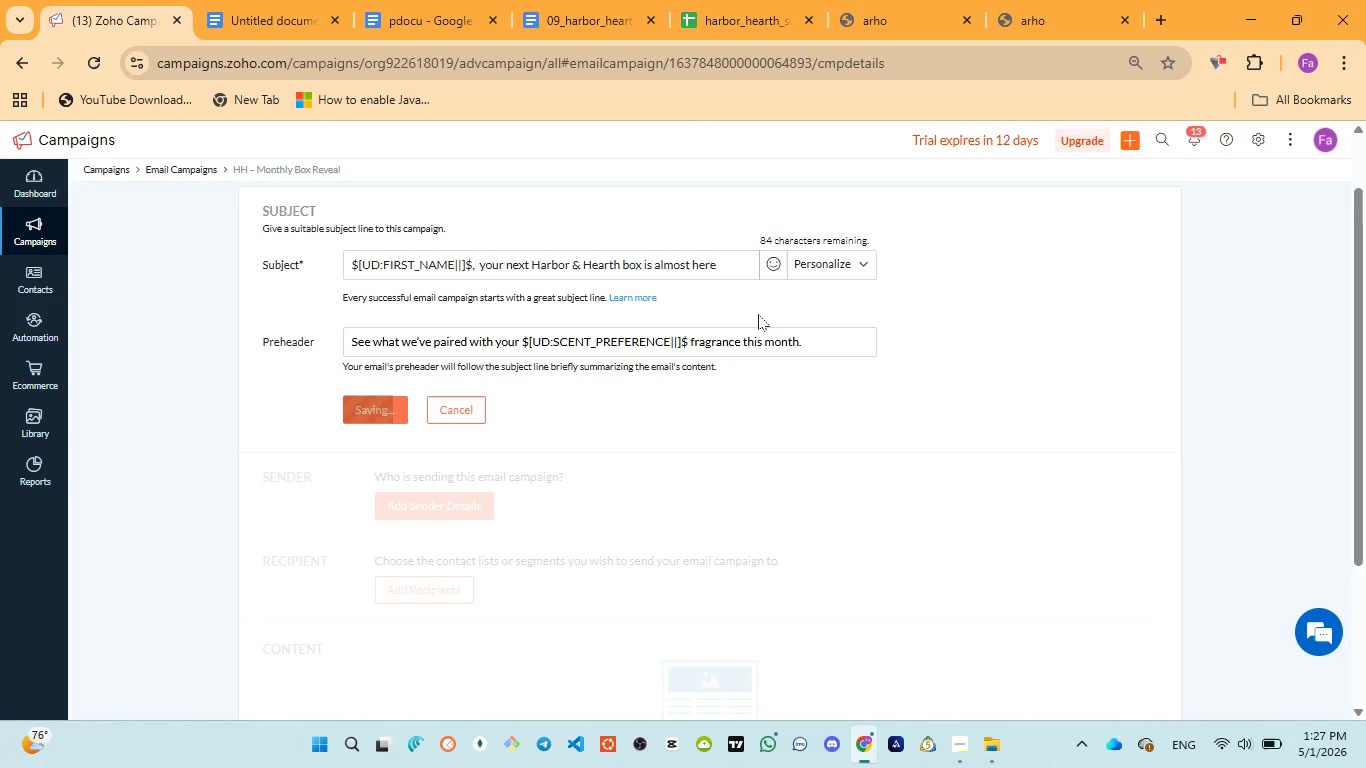 
mouse_move([570, 11])
 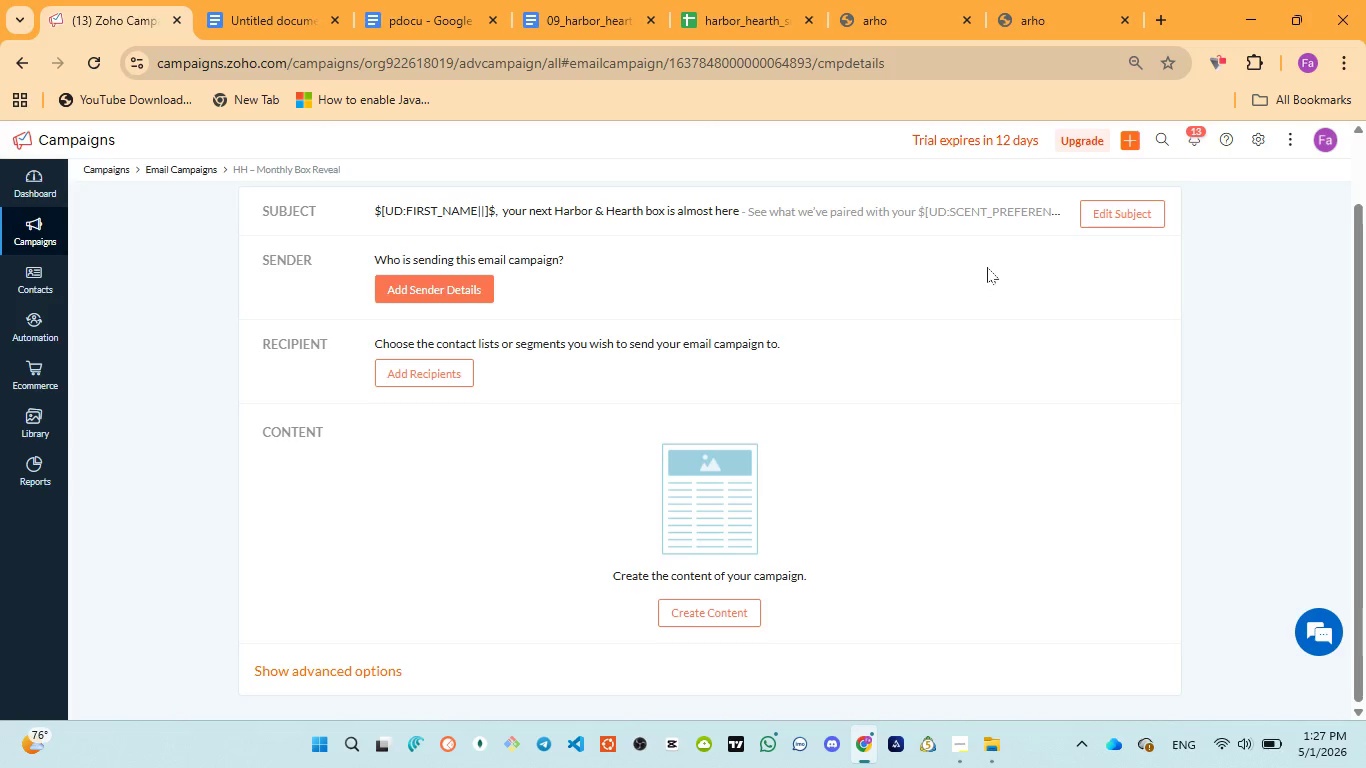 
wait(10.12)
 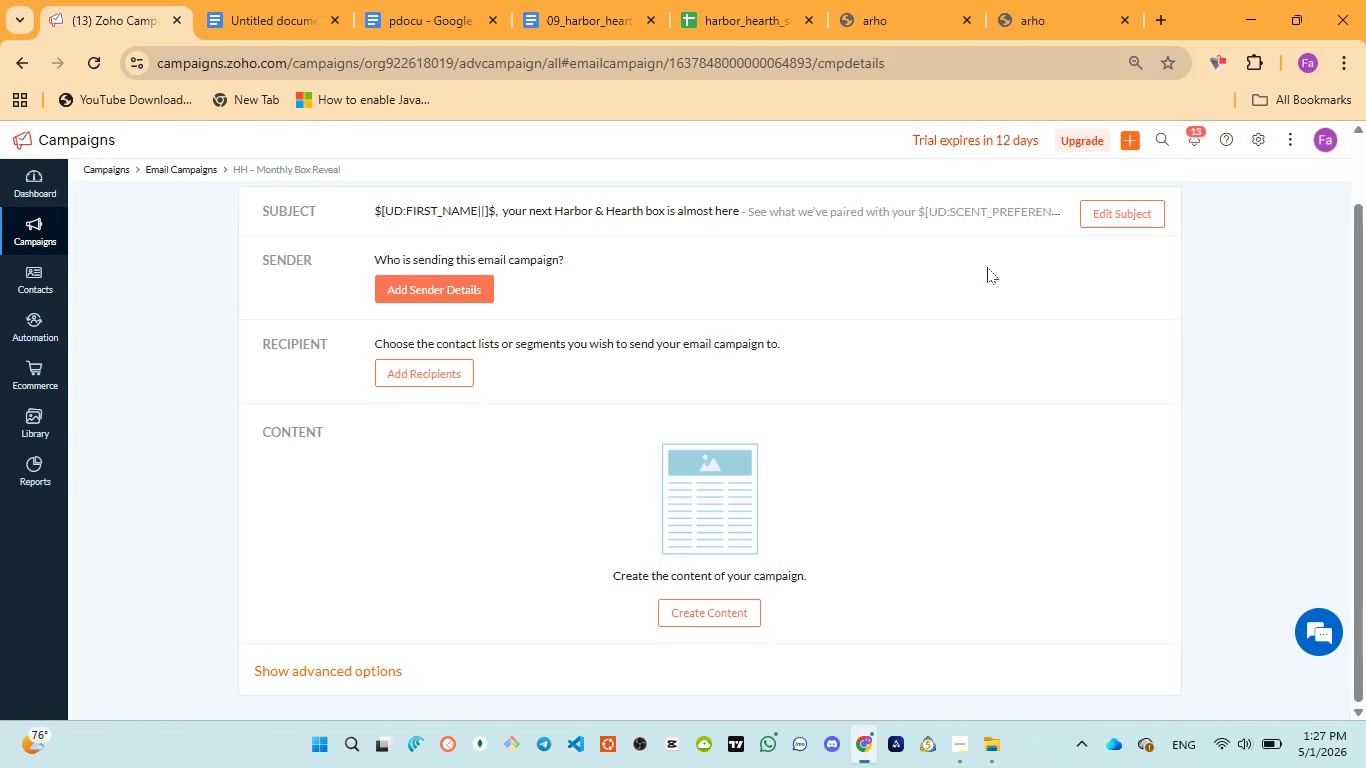 
left_click([1099, 219])
 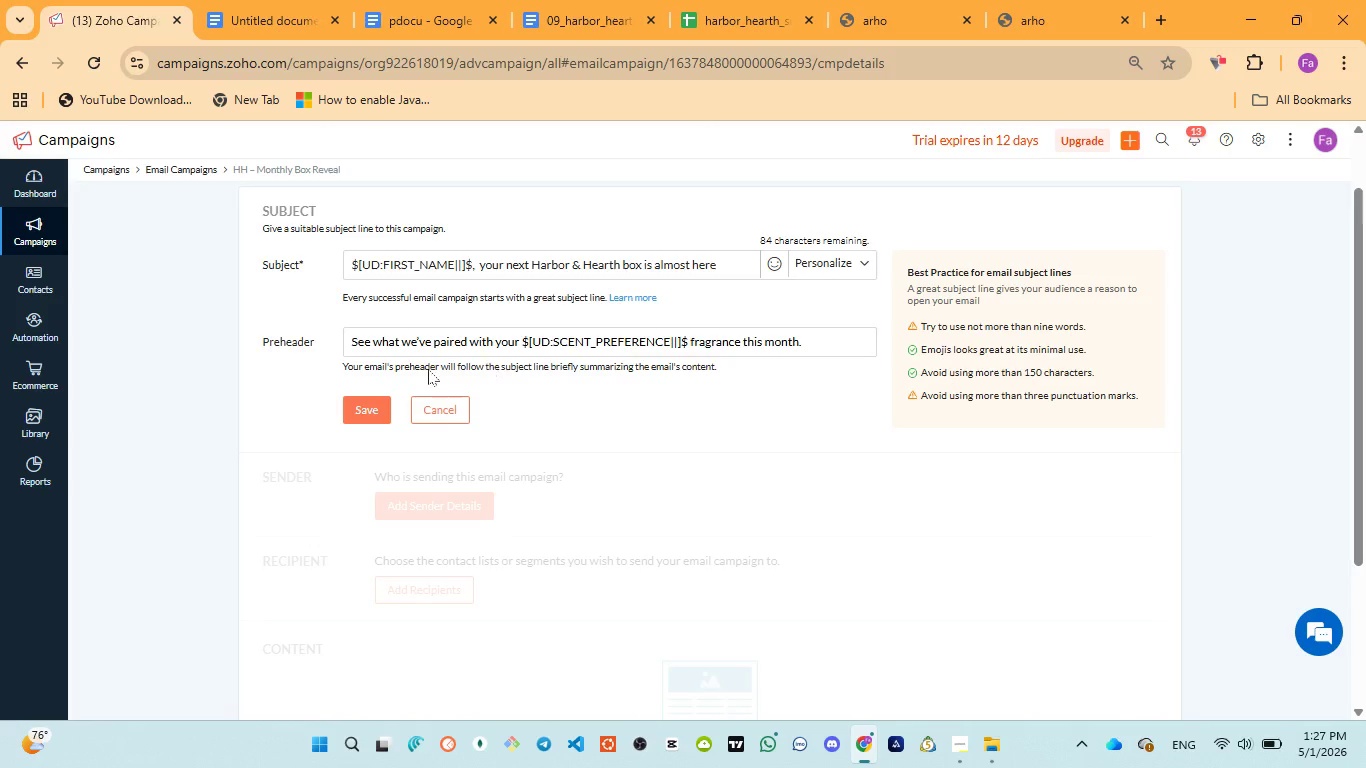 
left_click([429, 405])
 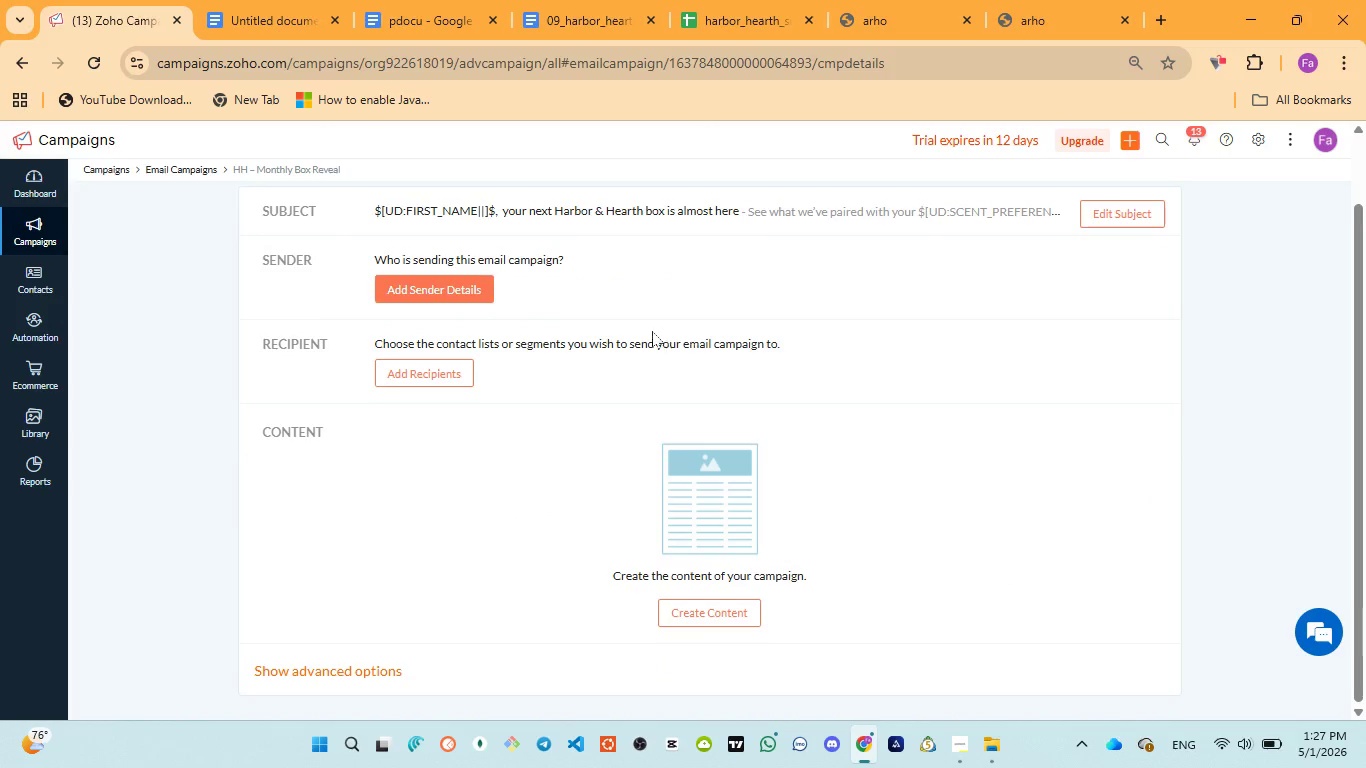 
scroll: coordinate [651, 331], scroll_direction: down, amount: 1.0
 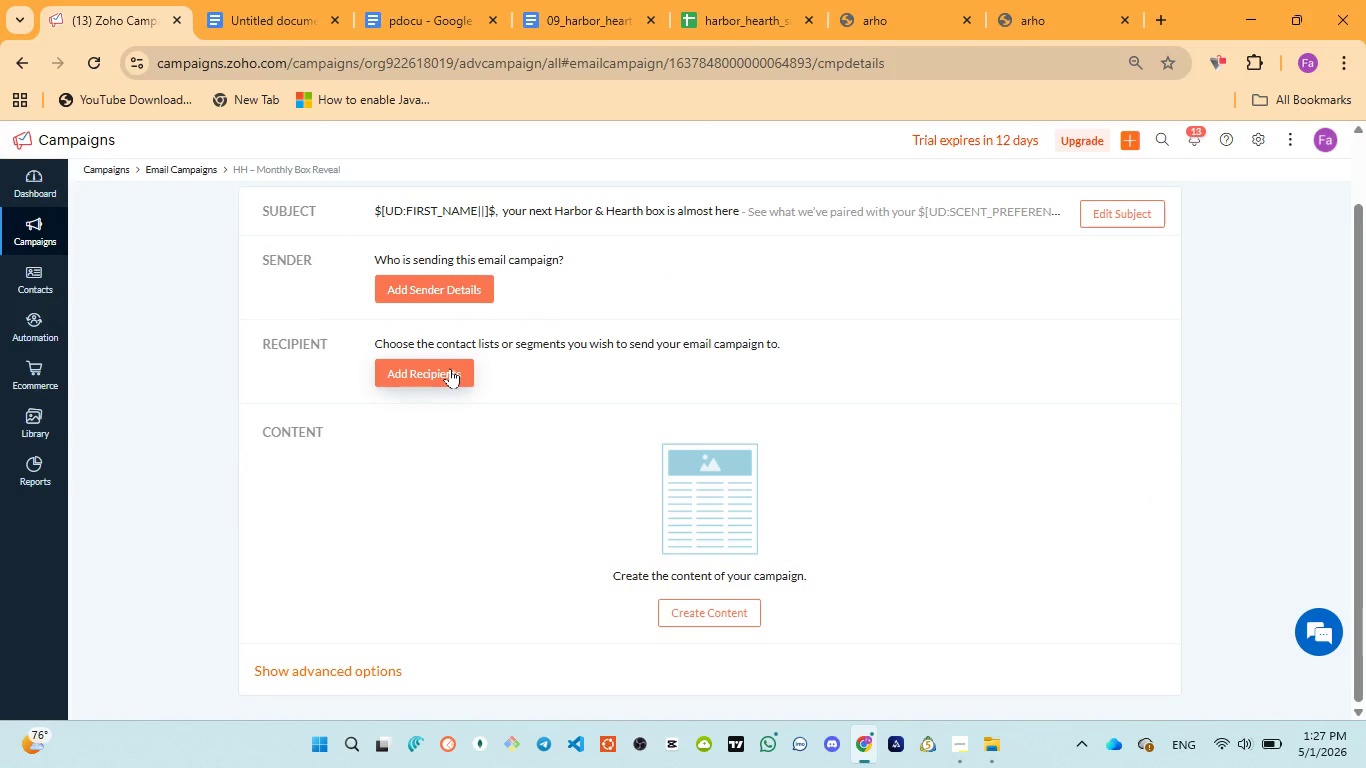 
left_click([450, 368])
 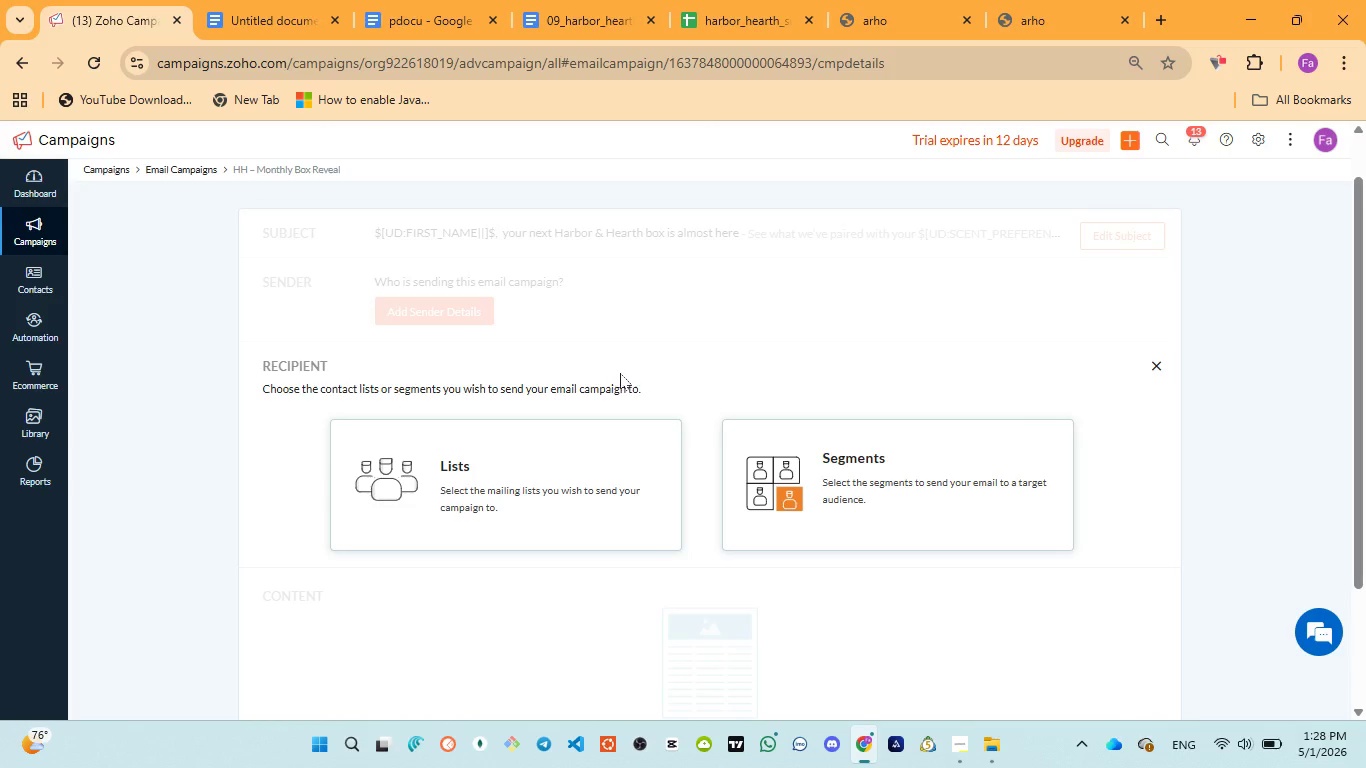 
wait(23.67)
 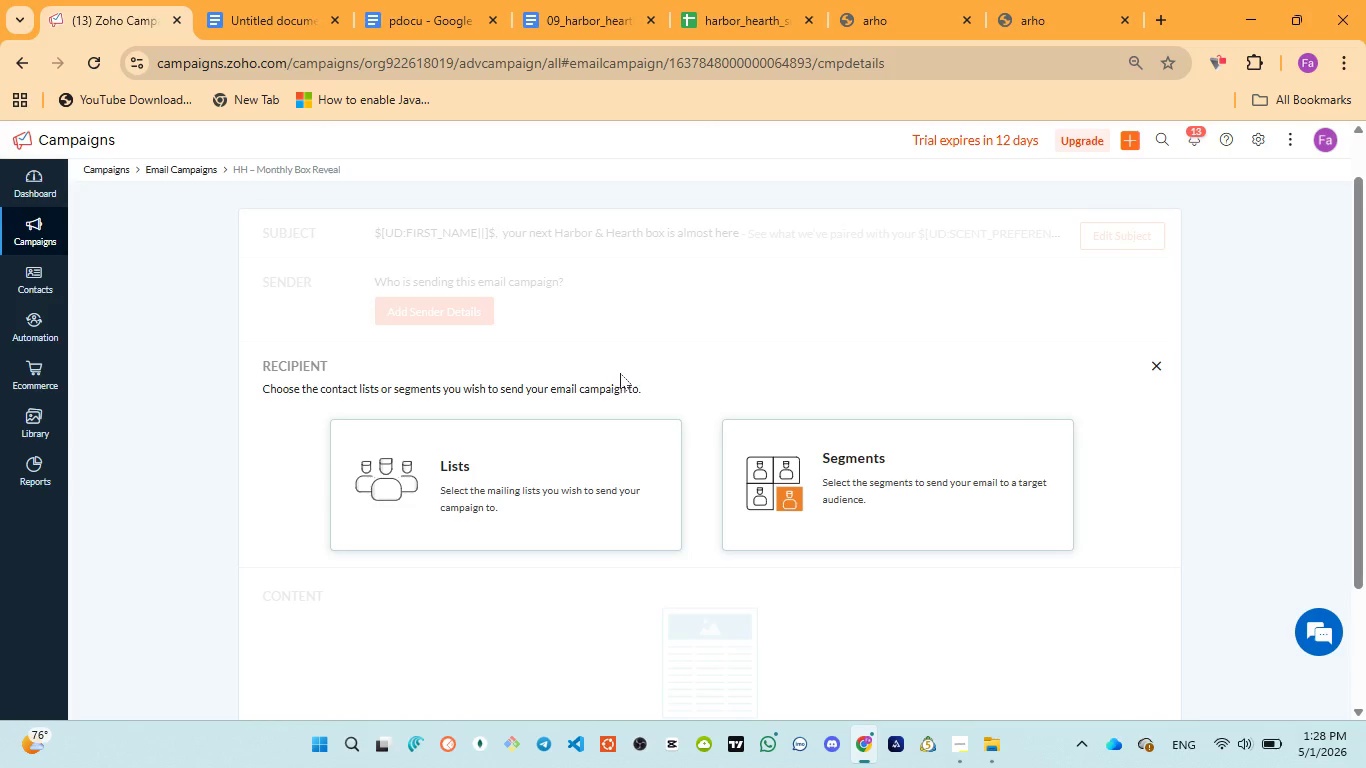 
left_click([525, 468])
 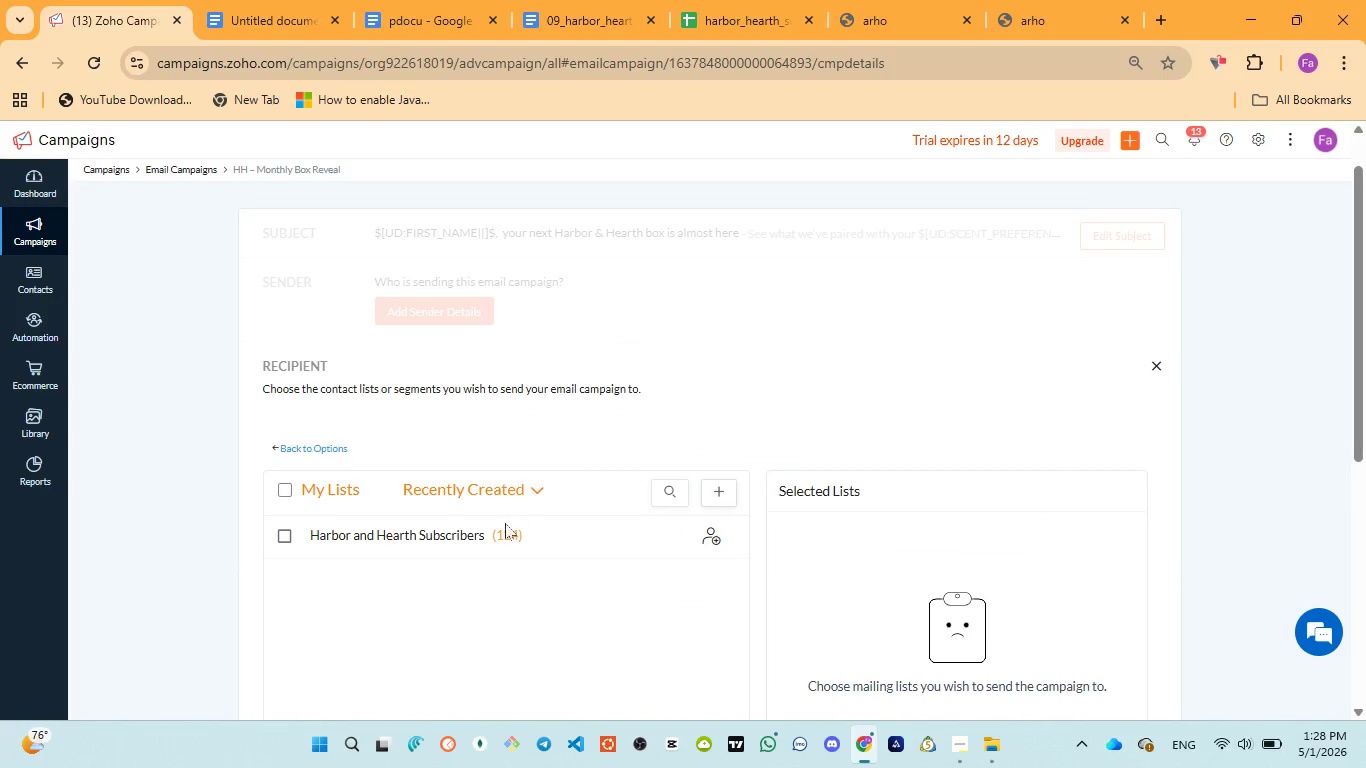 
left_click([489, 541])
 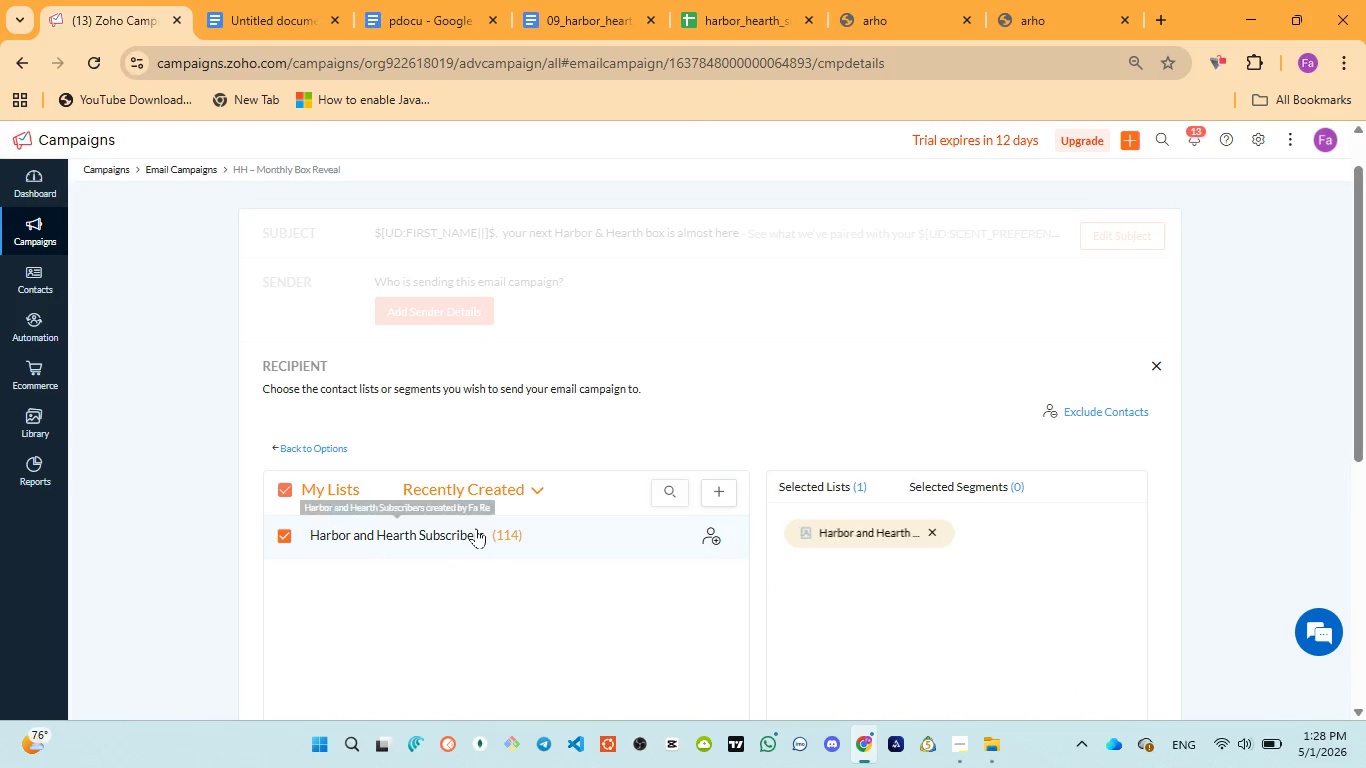 
scroll: coordinate [550, 538], scroll_direction: down, amount: 2.0
 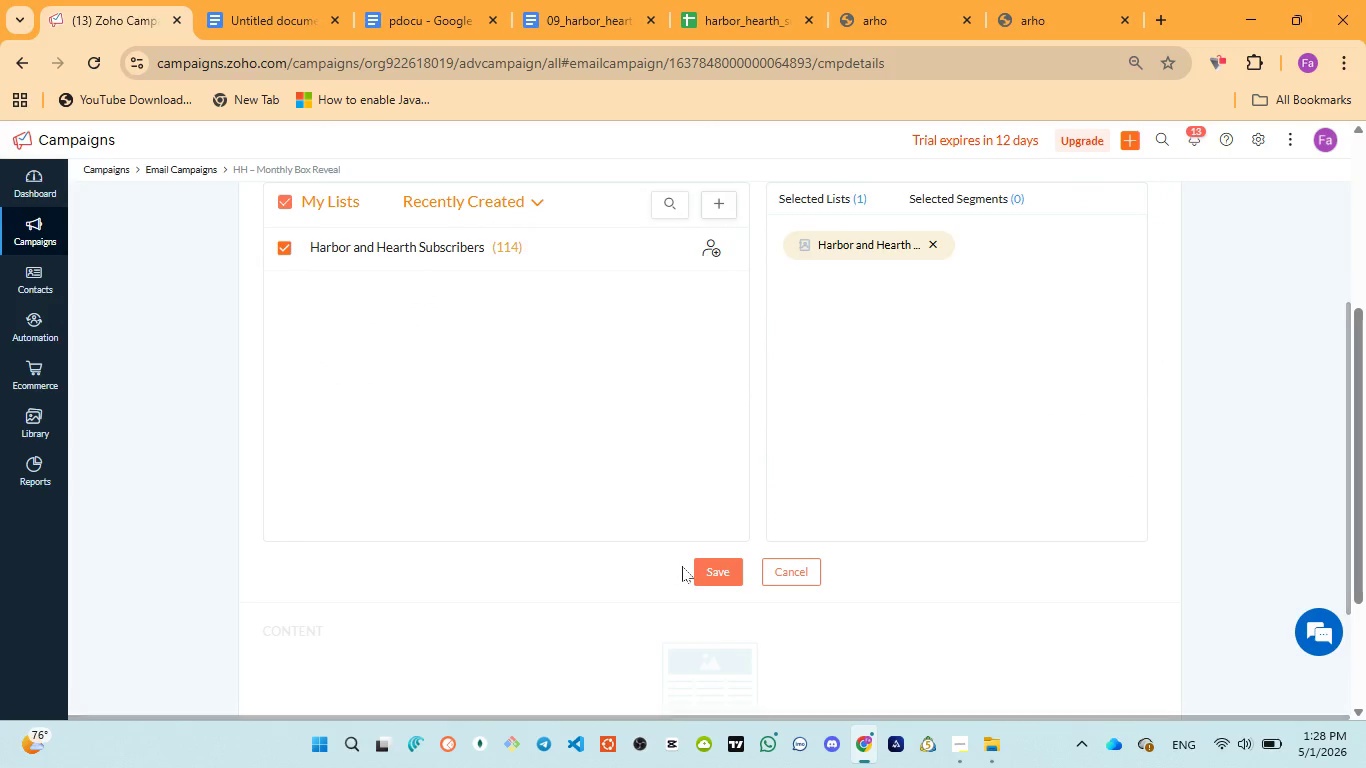 
left_click([707, 568])
 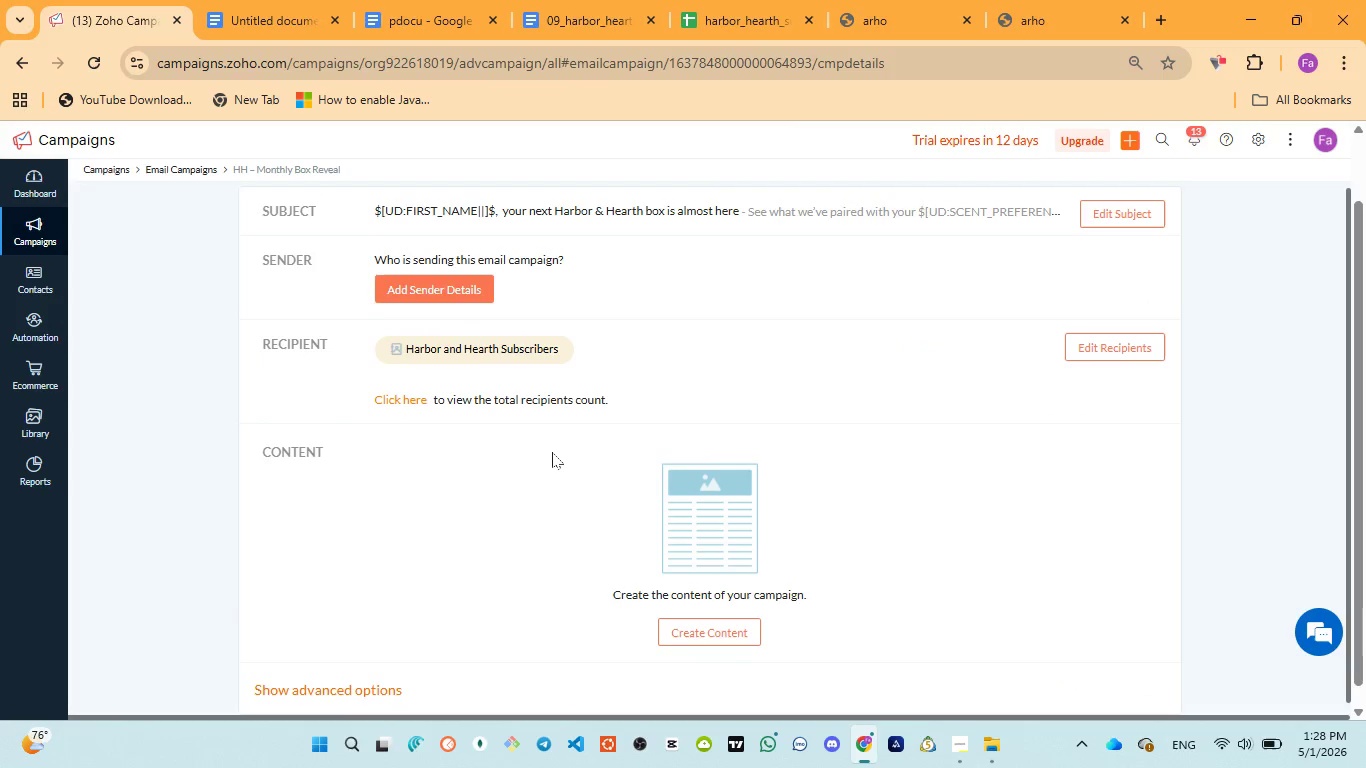 
scroll: coordinate [552, 452], scroll_direction: up, amount: 3.0
 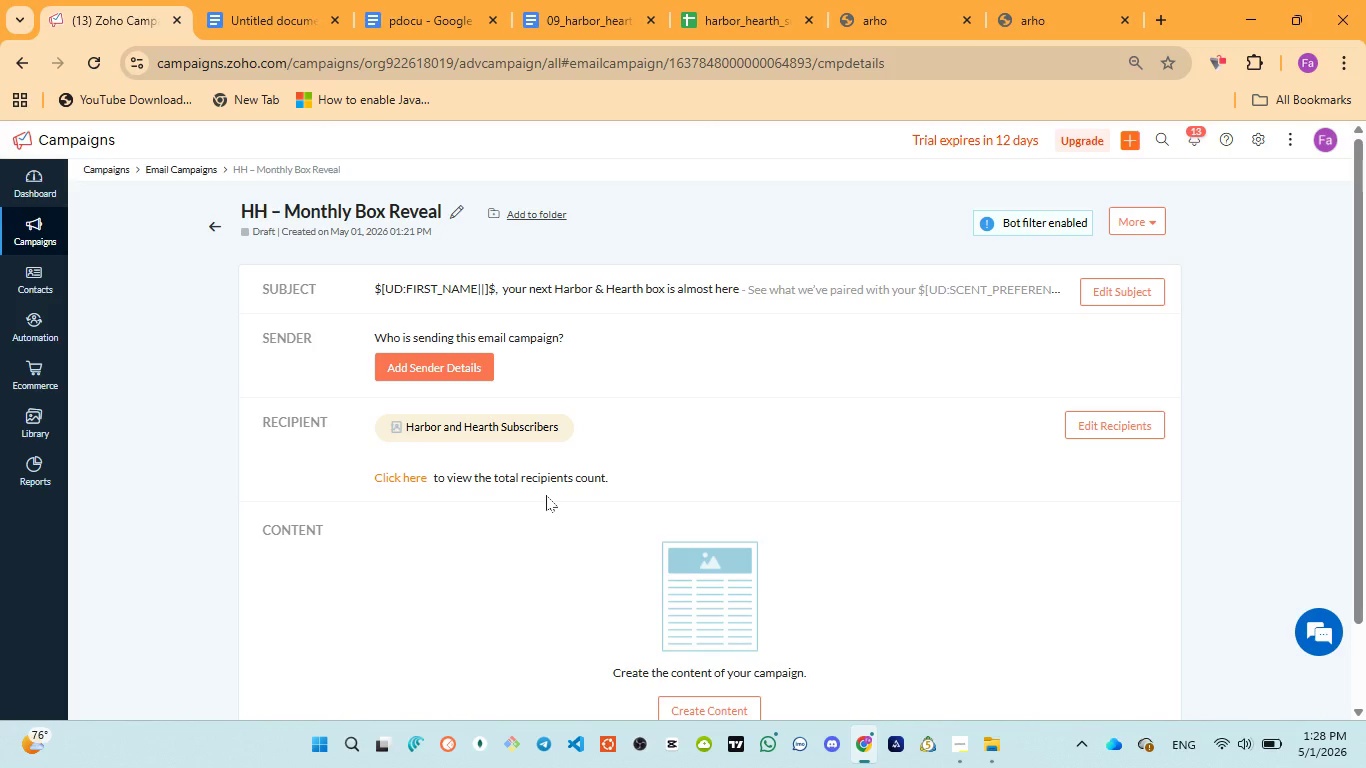 
wait(21.62)
 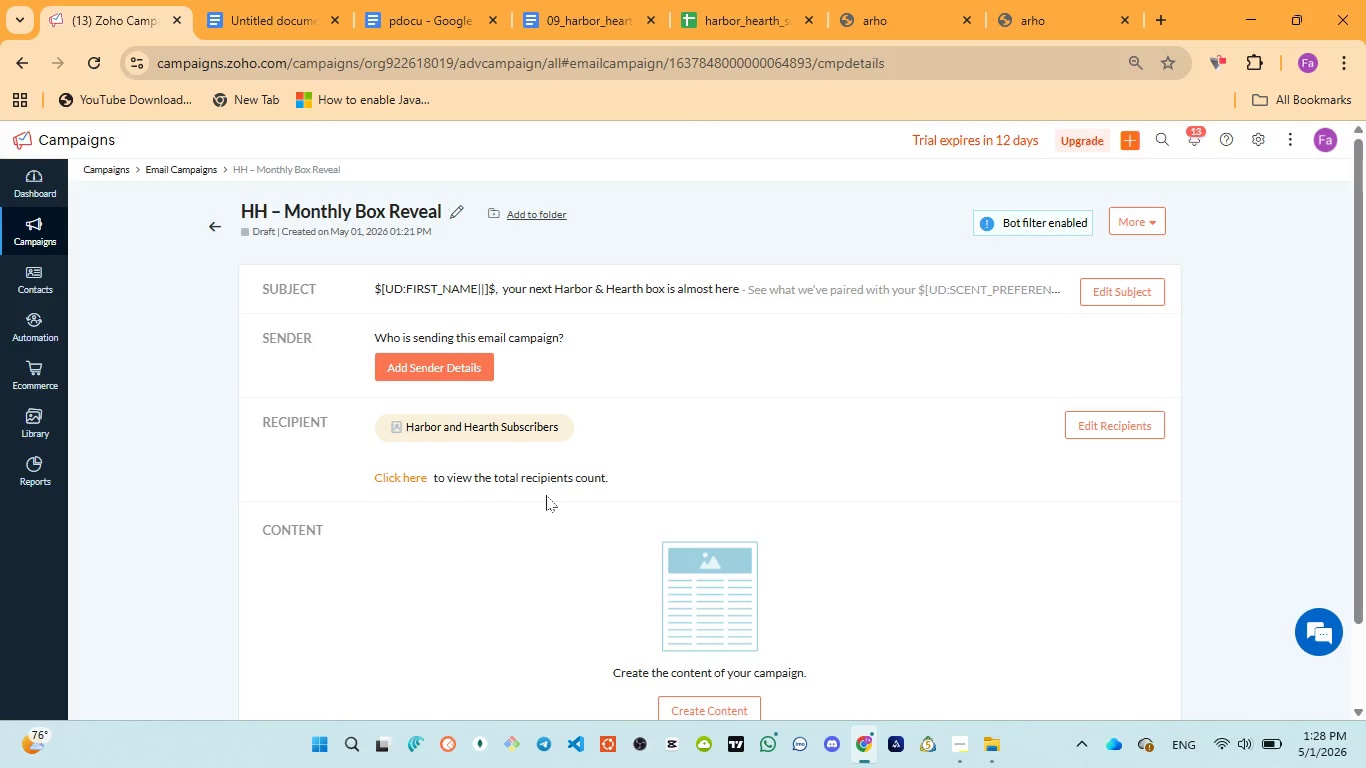 
scroll: coordinate [545, 495], scroll_direction: down, amount: 2.0
 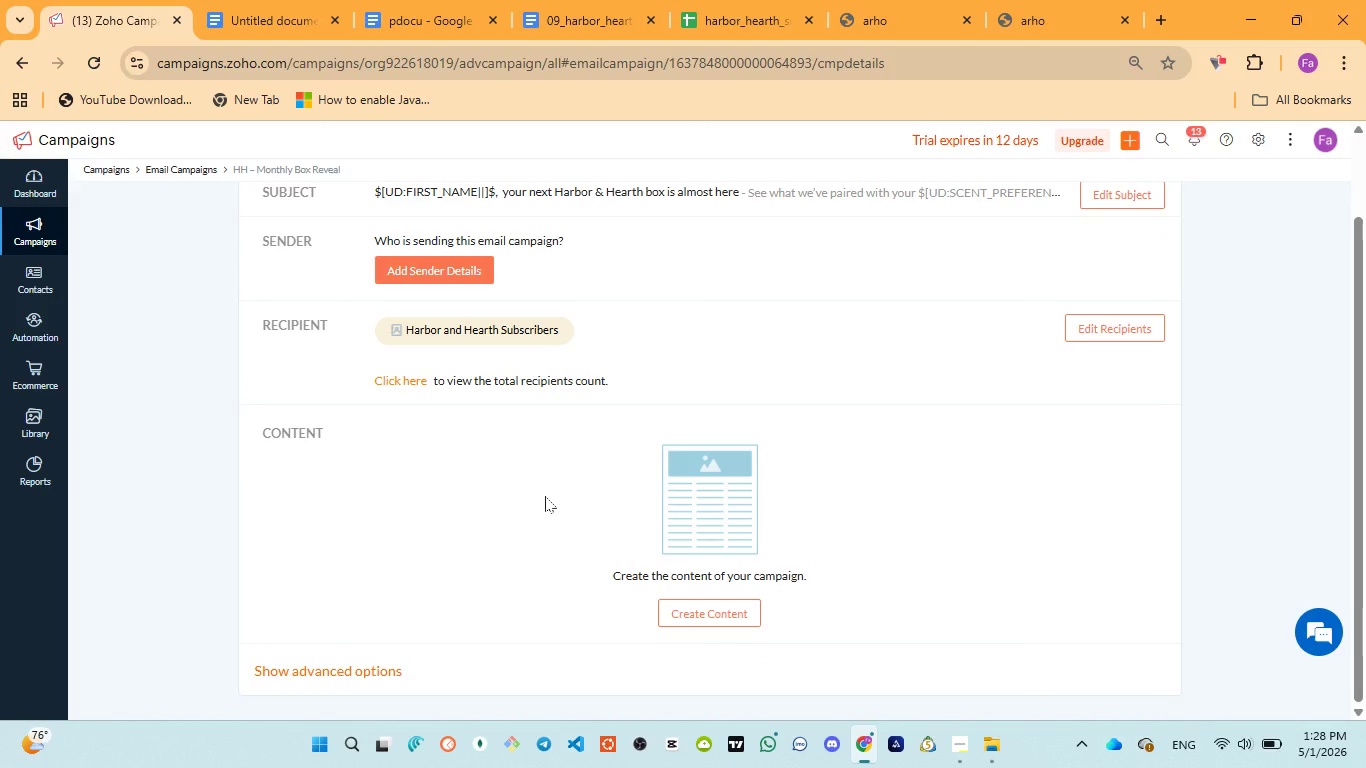 
scroll: coordinate [545, 496], scroll_direction: up, amount: 5.0
 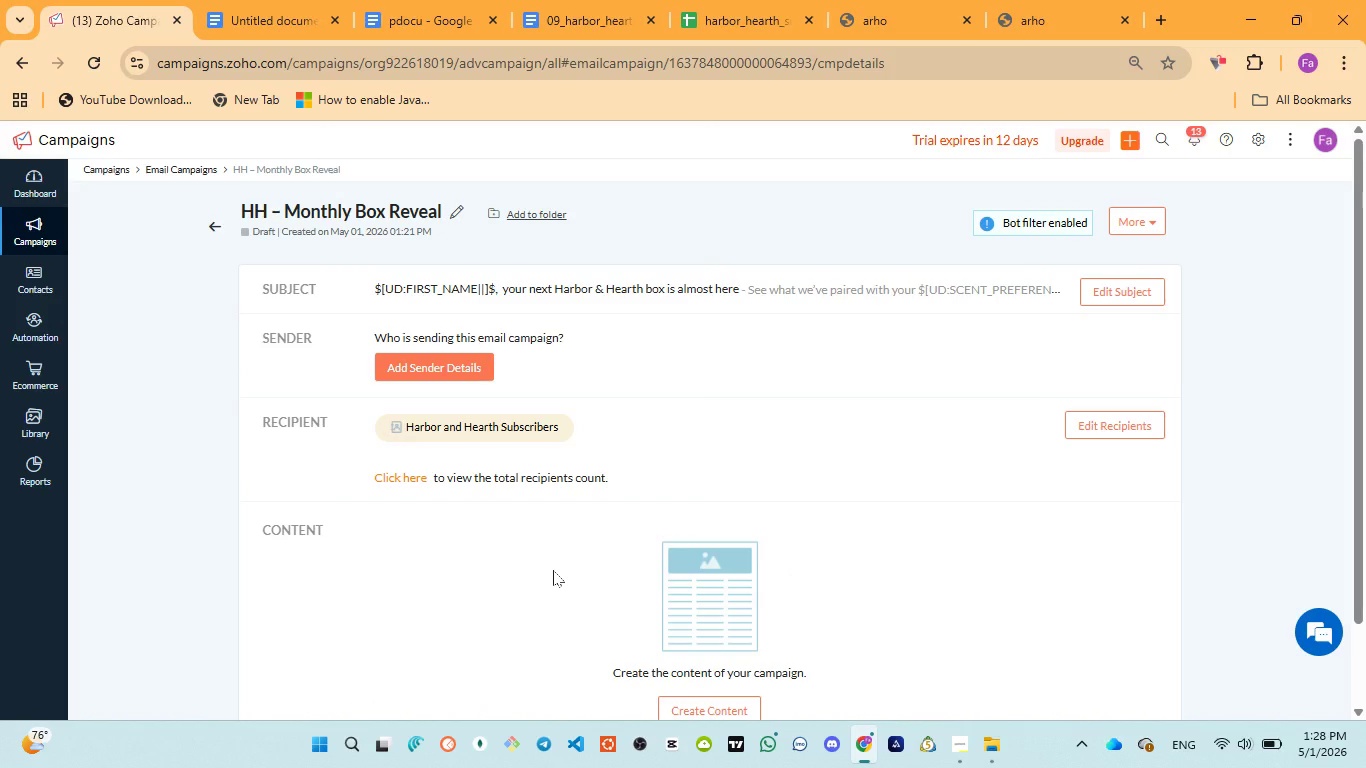 
scroll: coordinate [553, 574], scroll_direction: down, amount: 4.0
 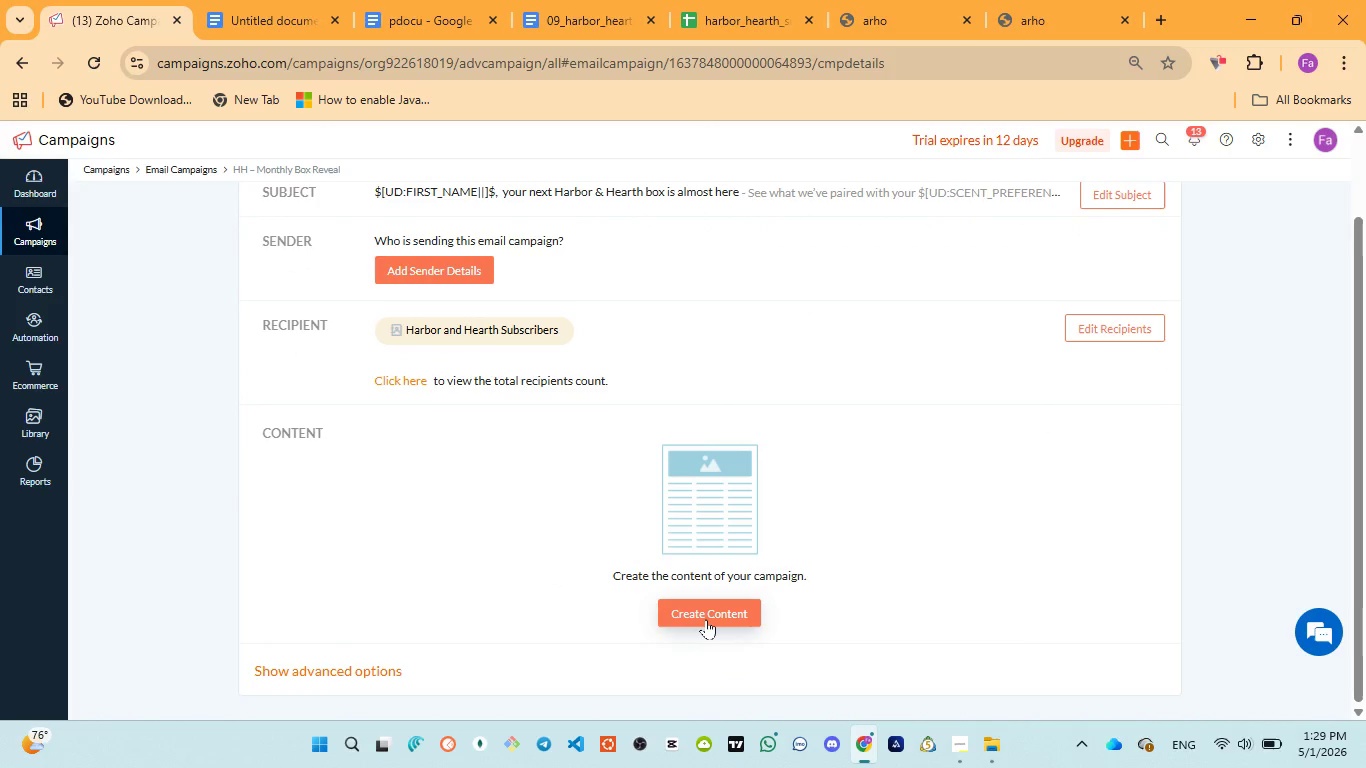 
left_click([706, 619])
 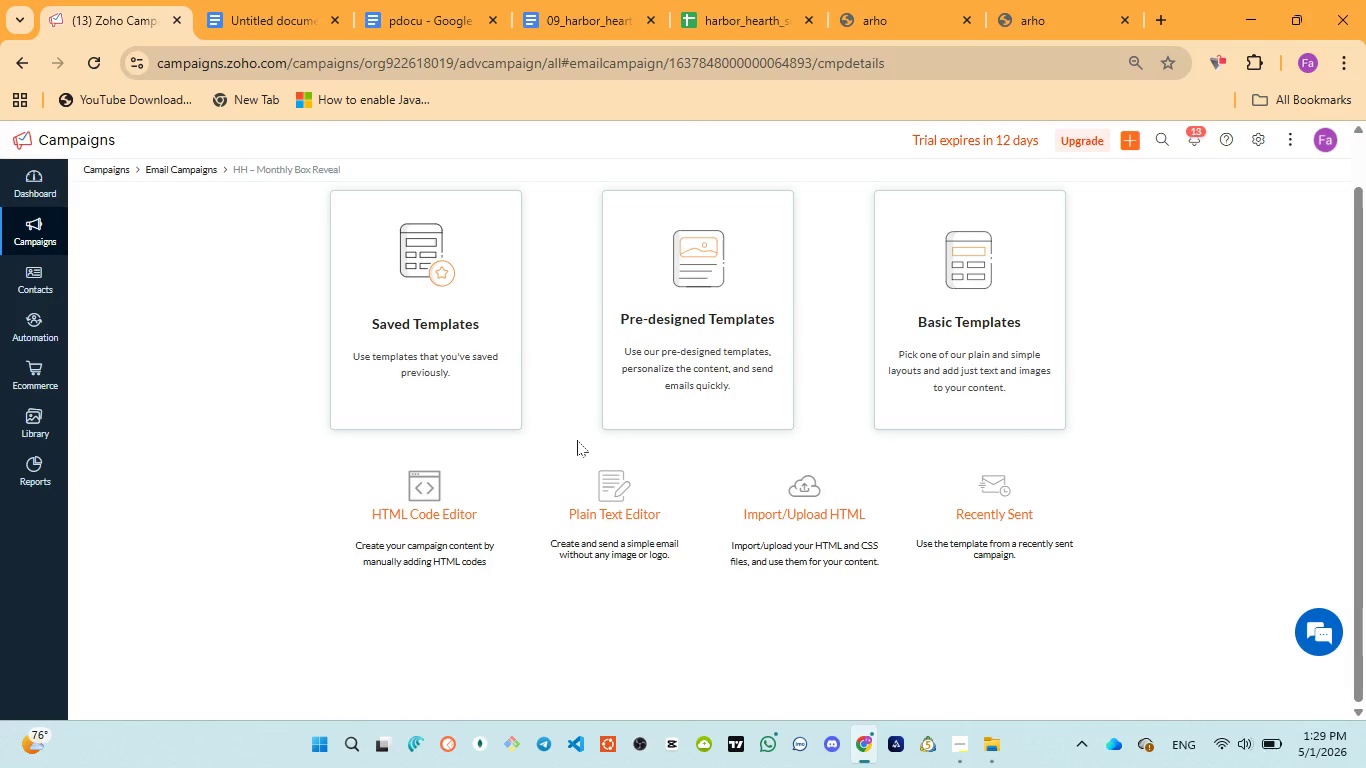 
wait(26.88)
 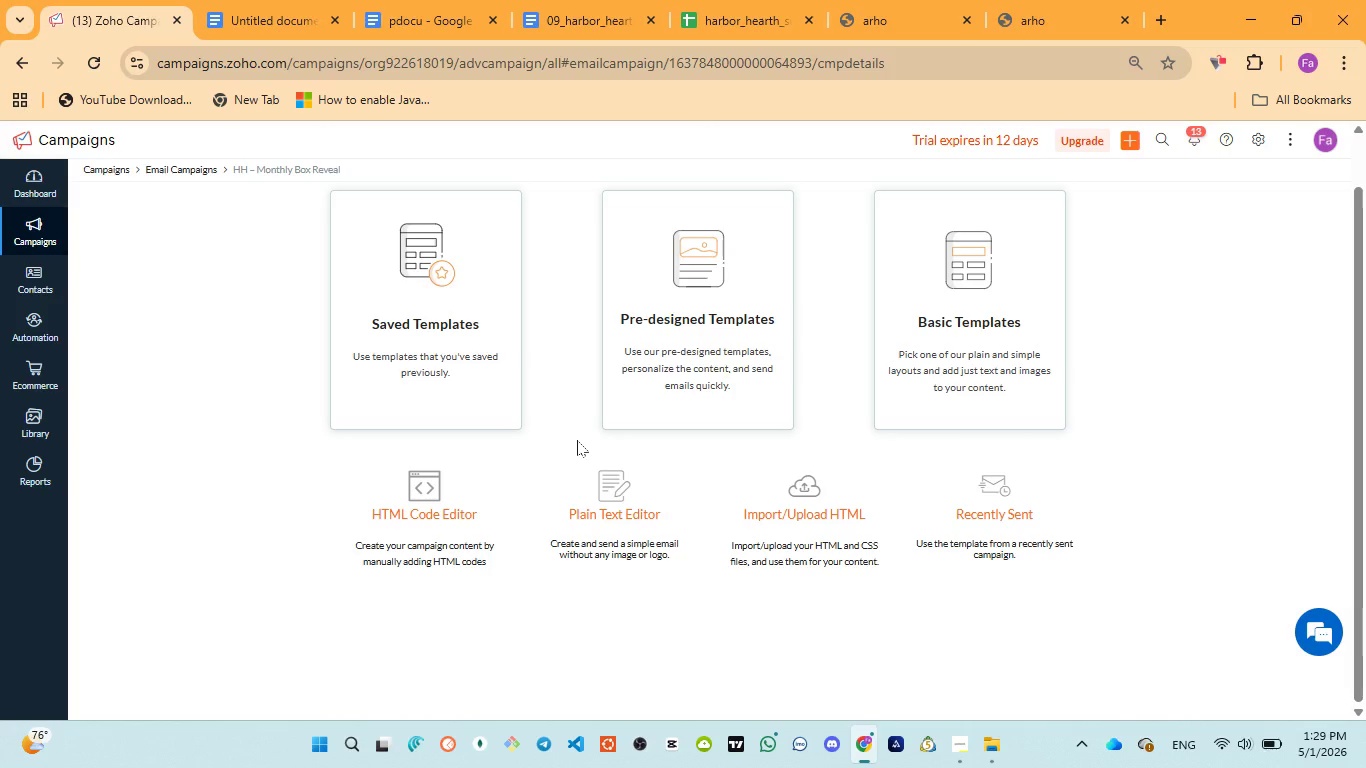 
left_click([666, 313])
 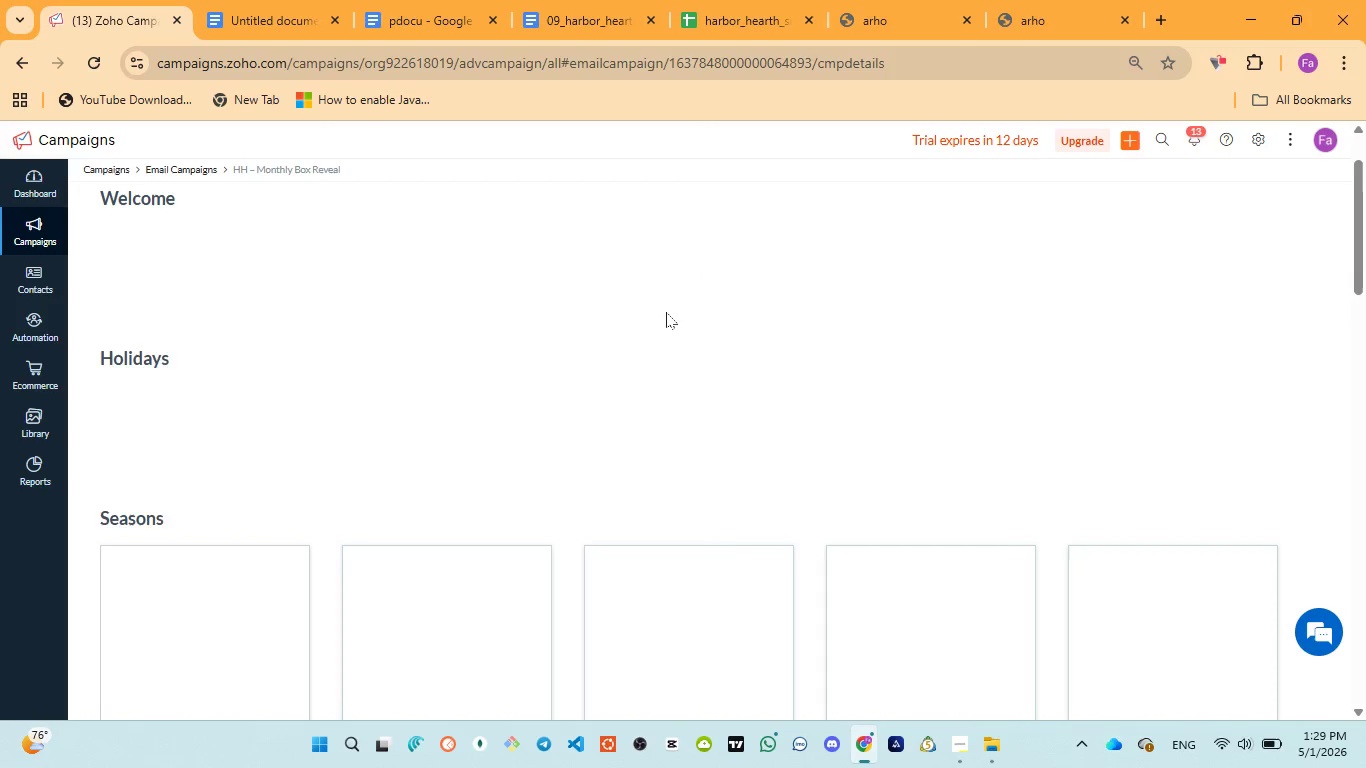 
wait(8.14)
 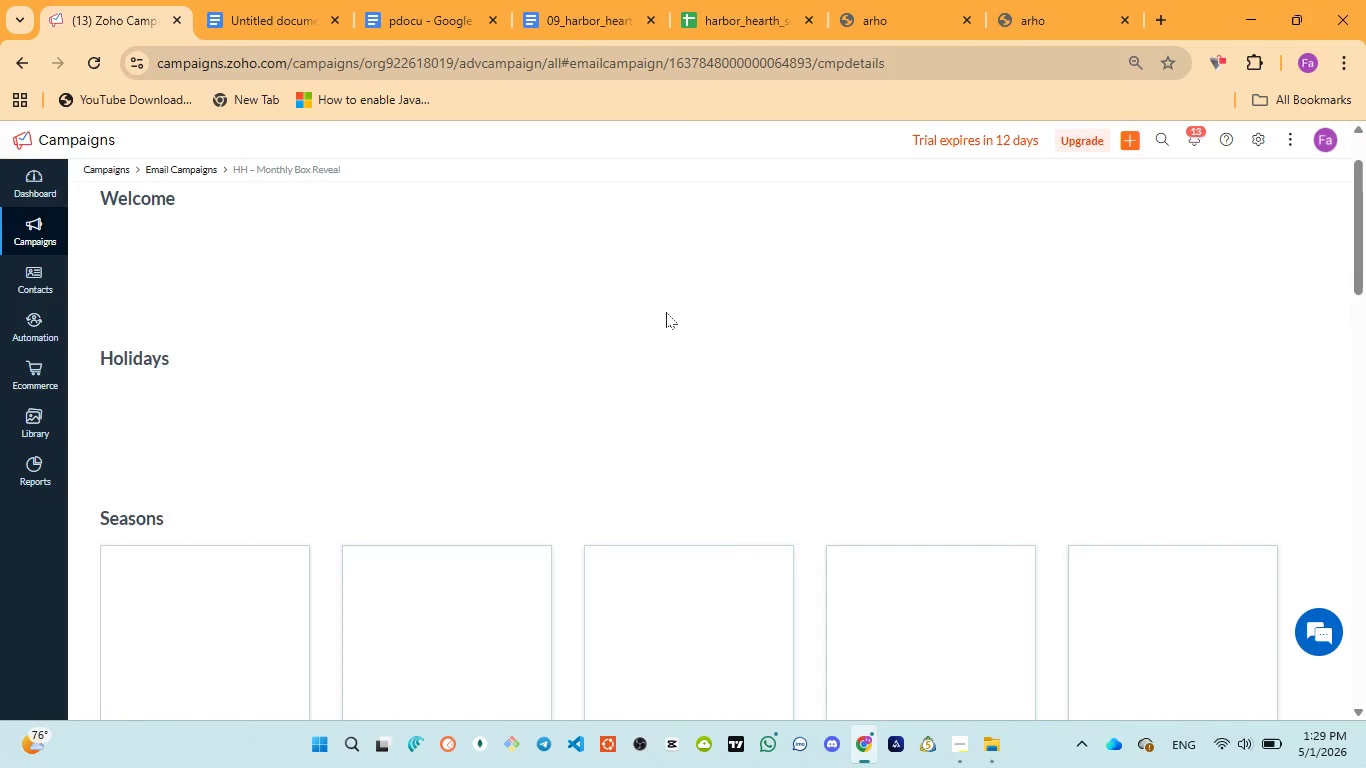 
left_click([188, 444])
 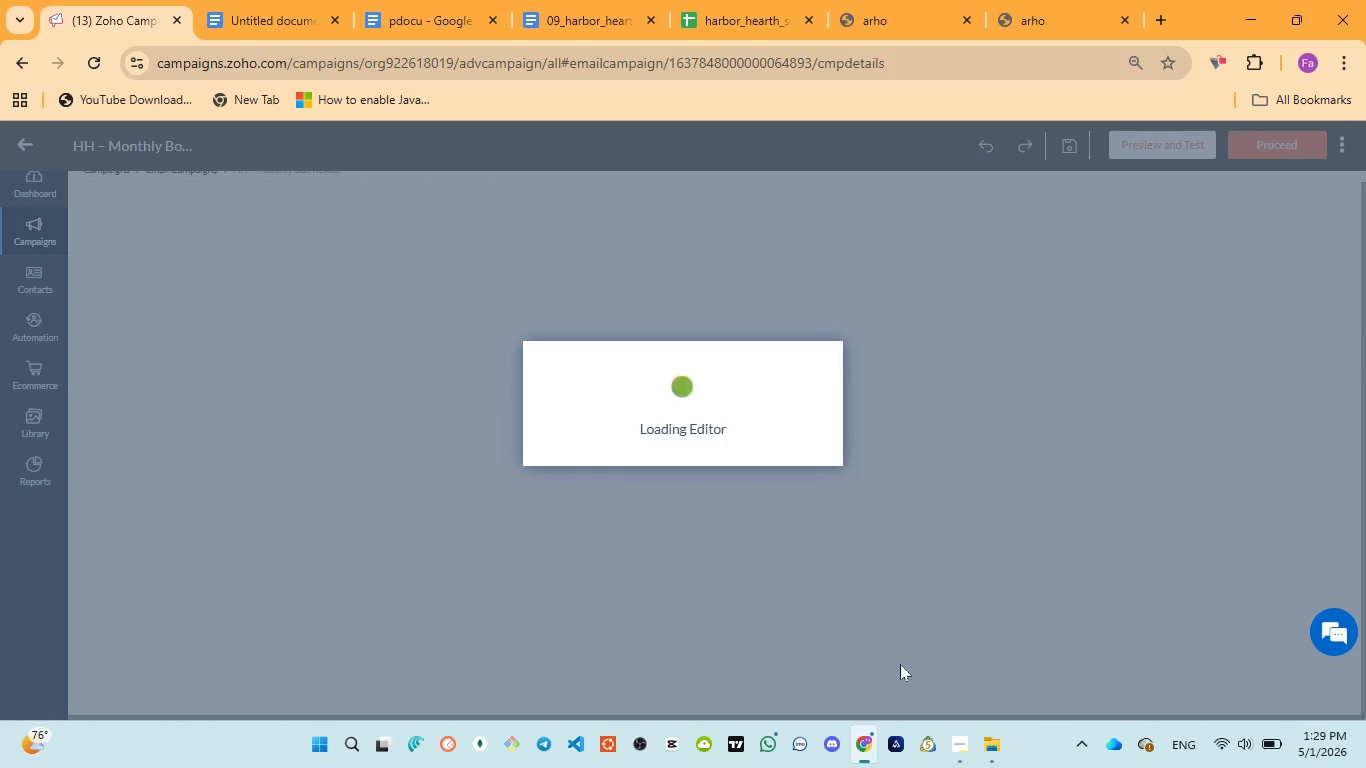 
mouse_move([951, 676])
 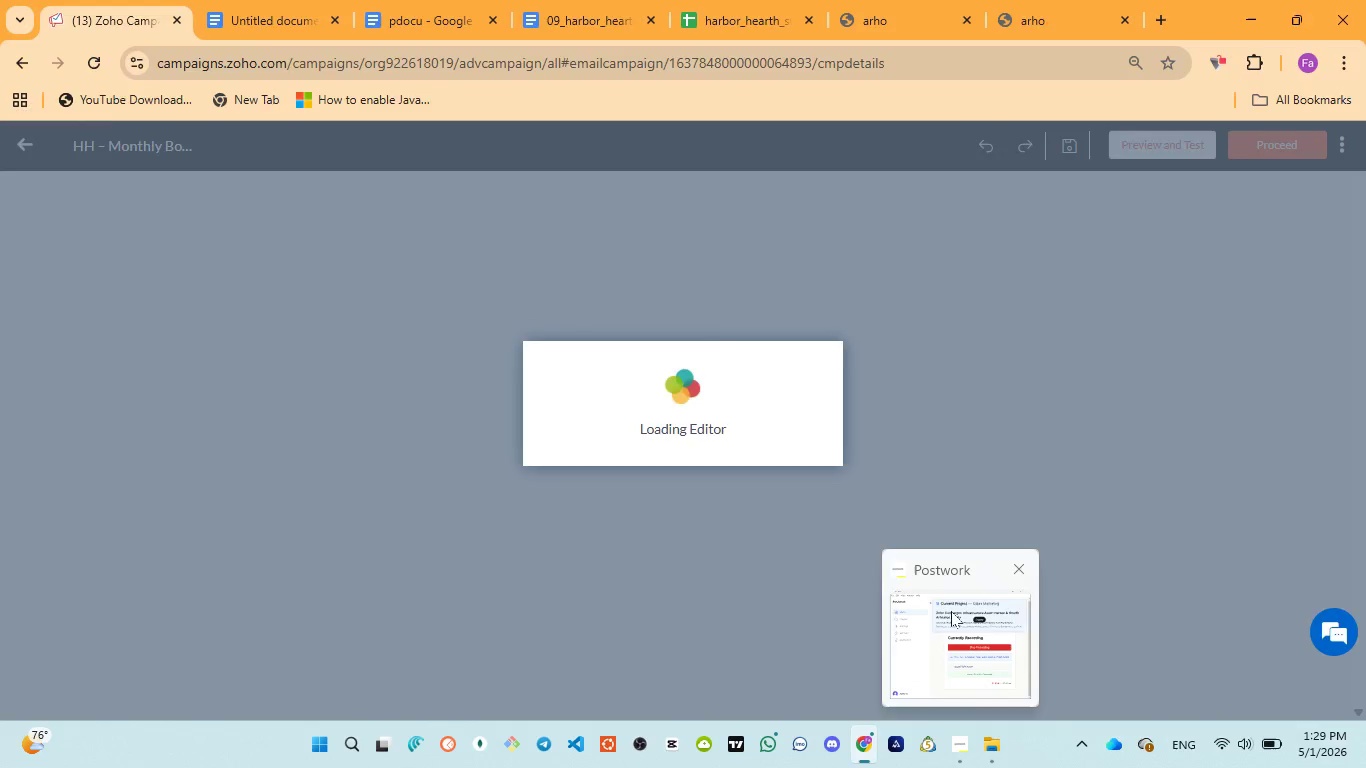 
left_click([951, 611])